 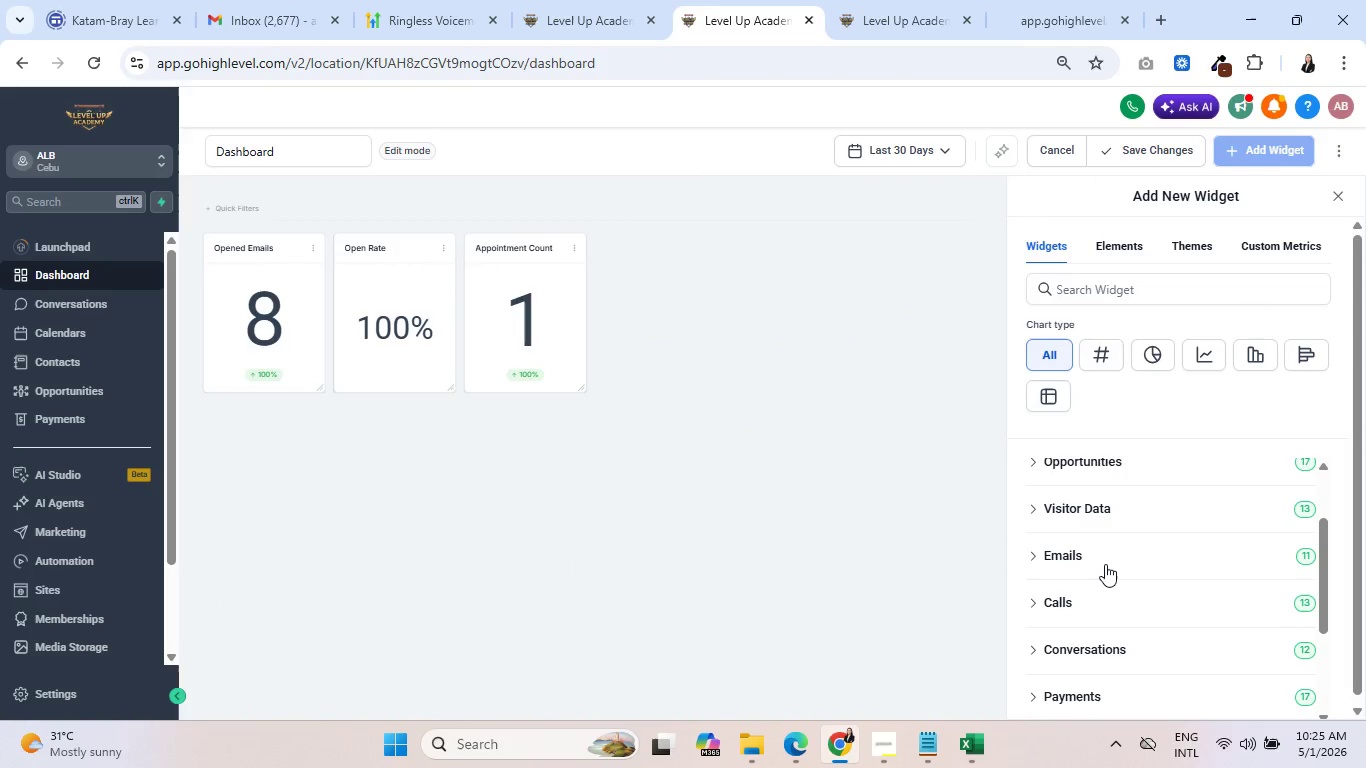 
left_click([1047, 556])
 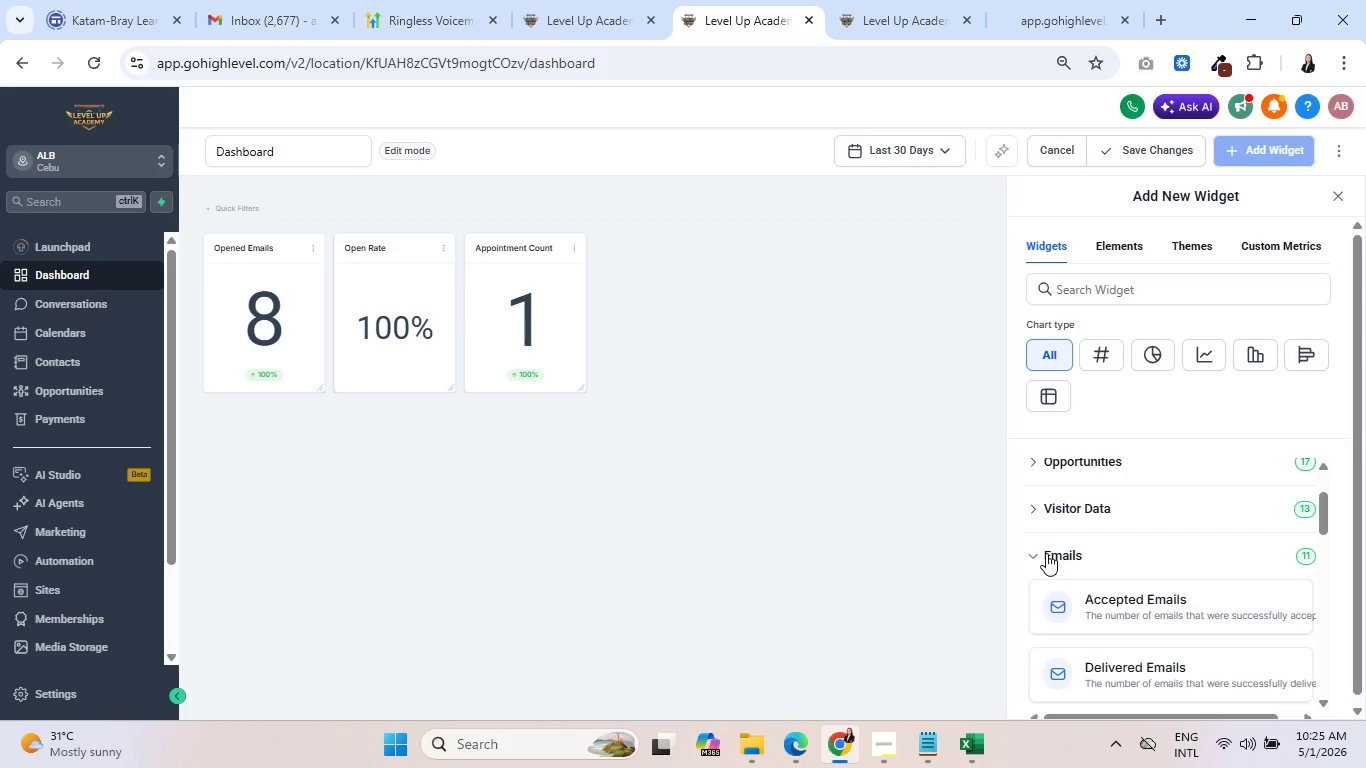 
left_click([1046, 553])
 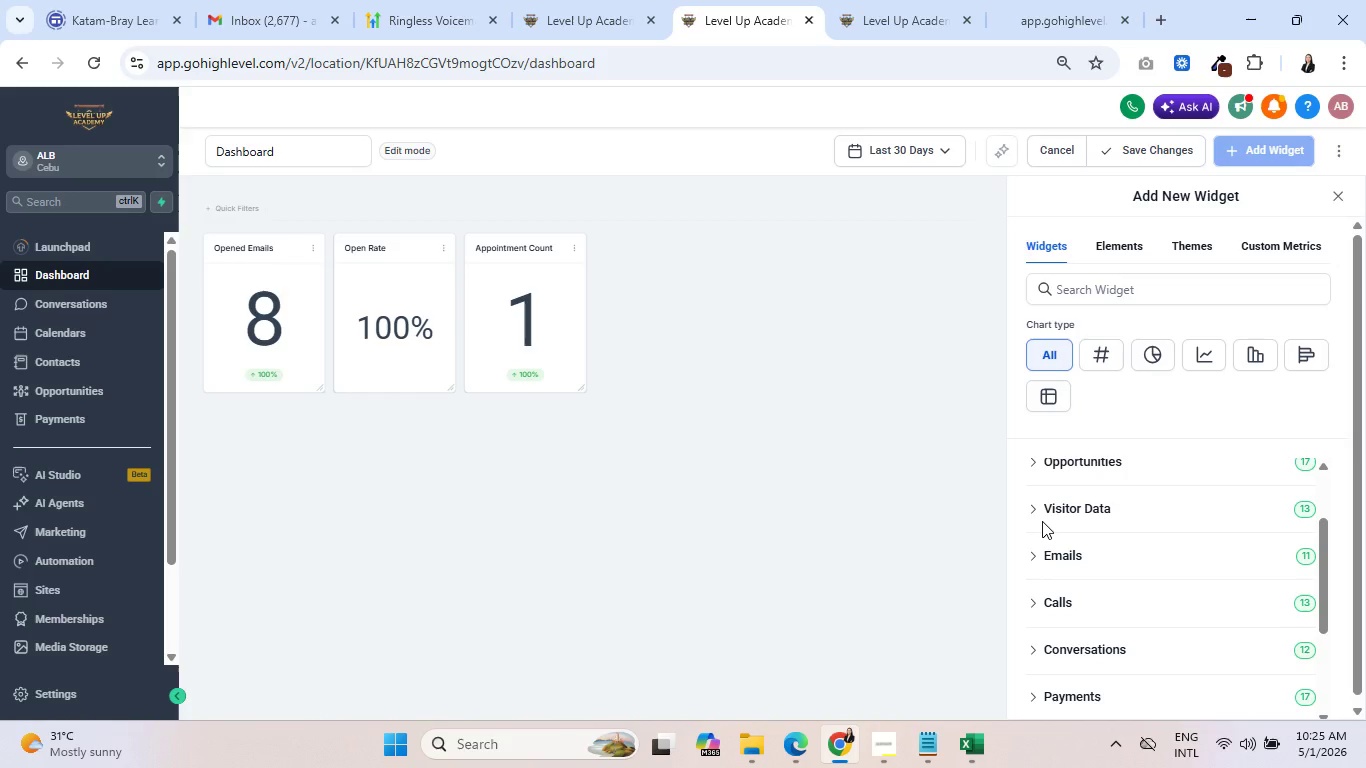 
double_click([1042, 521])
 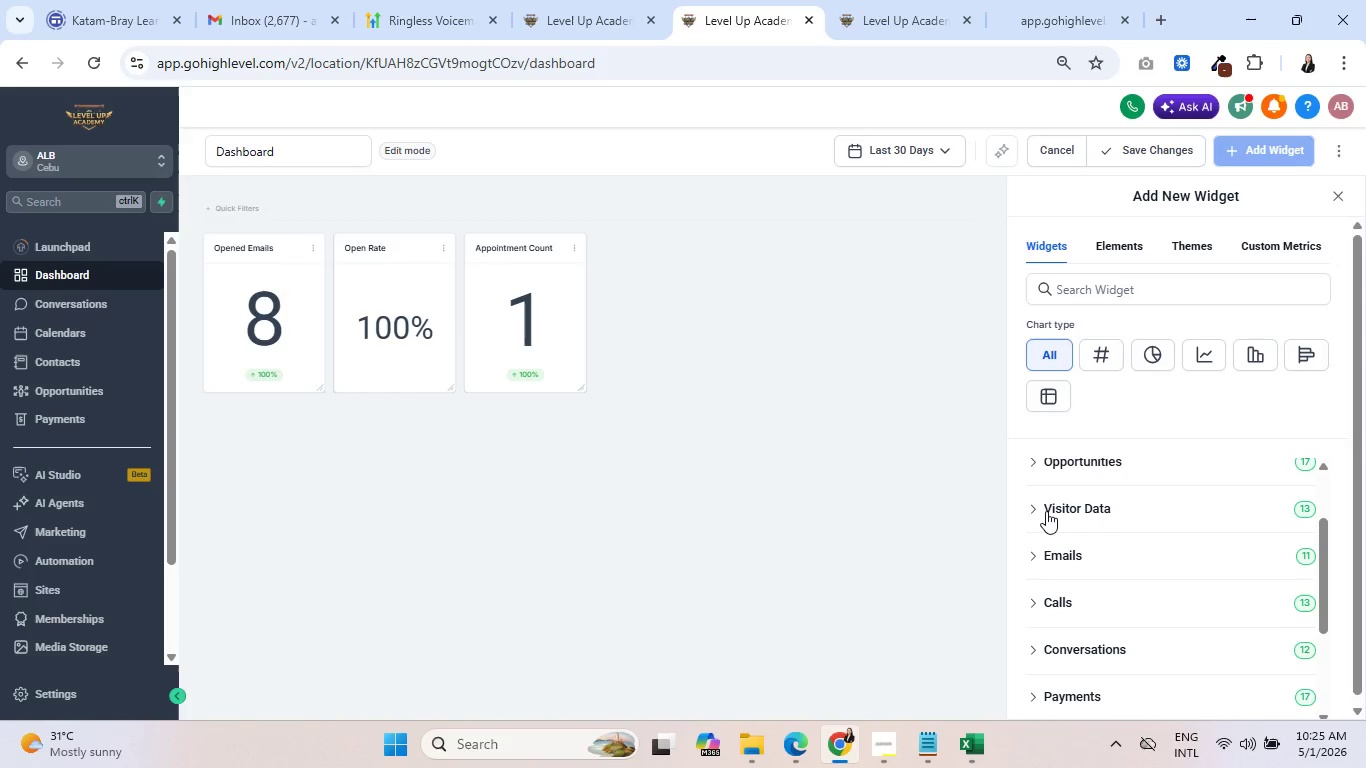 
left_click([1046, 511])
 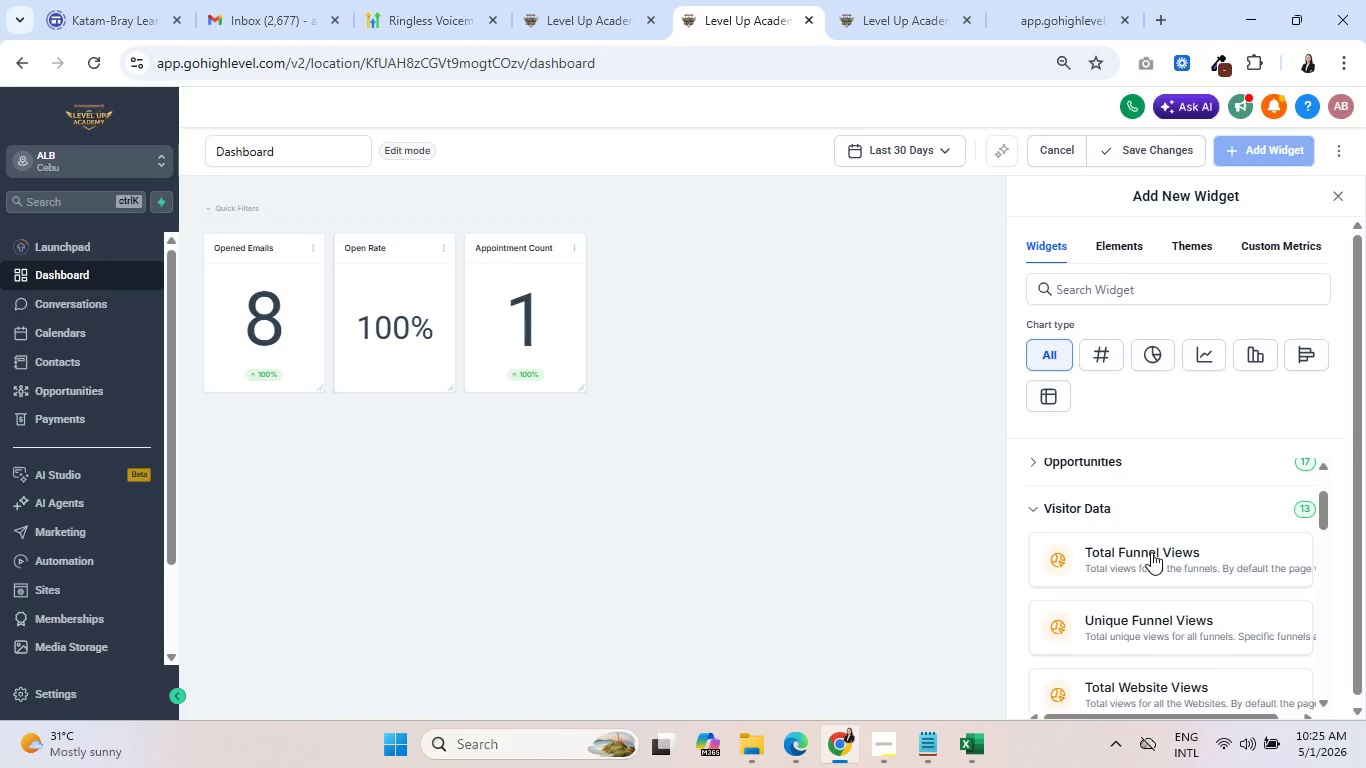 
wait(5.81)
 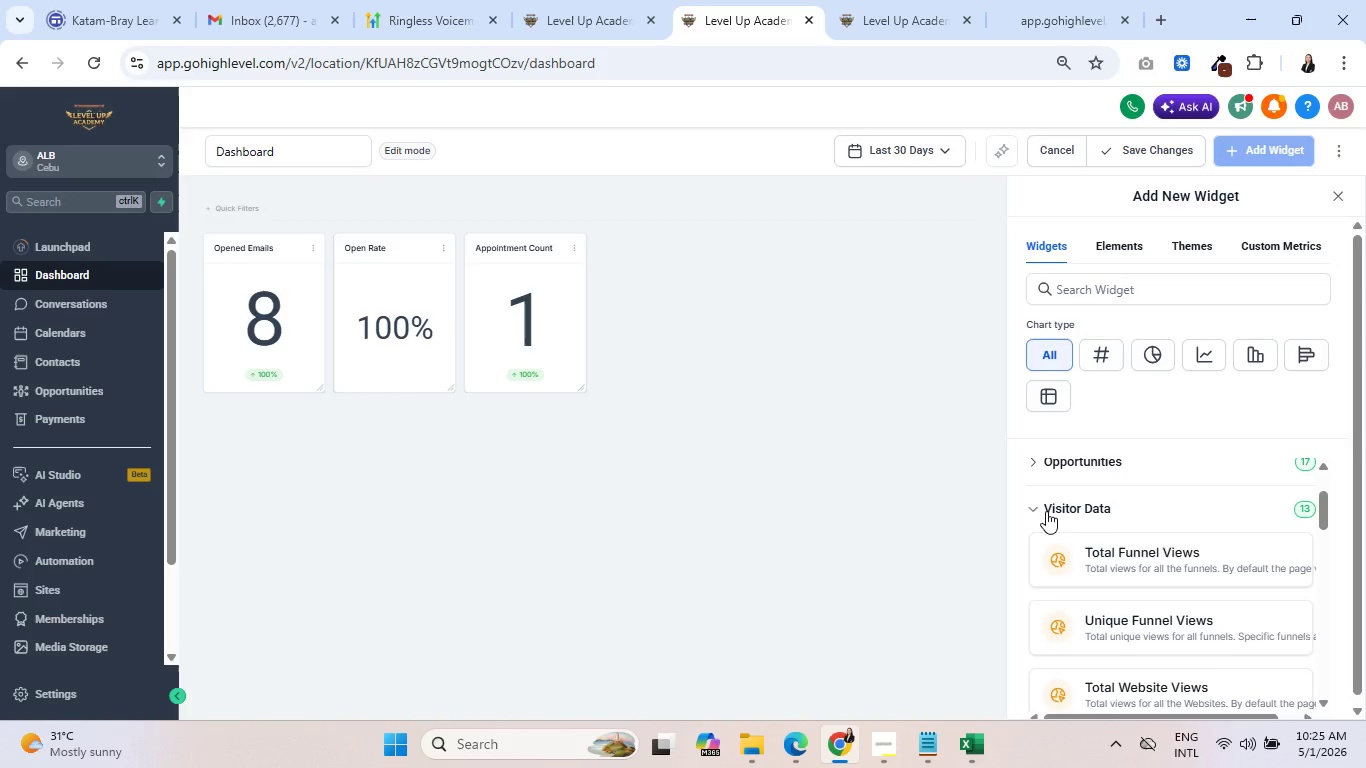 
left_click([1151, 551])
 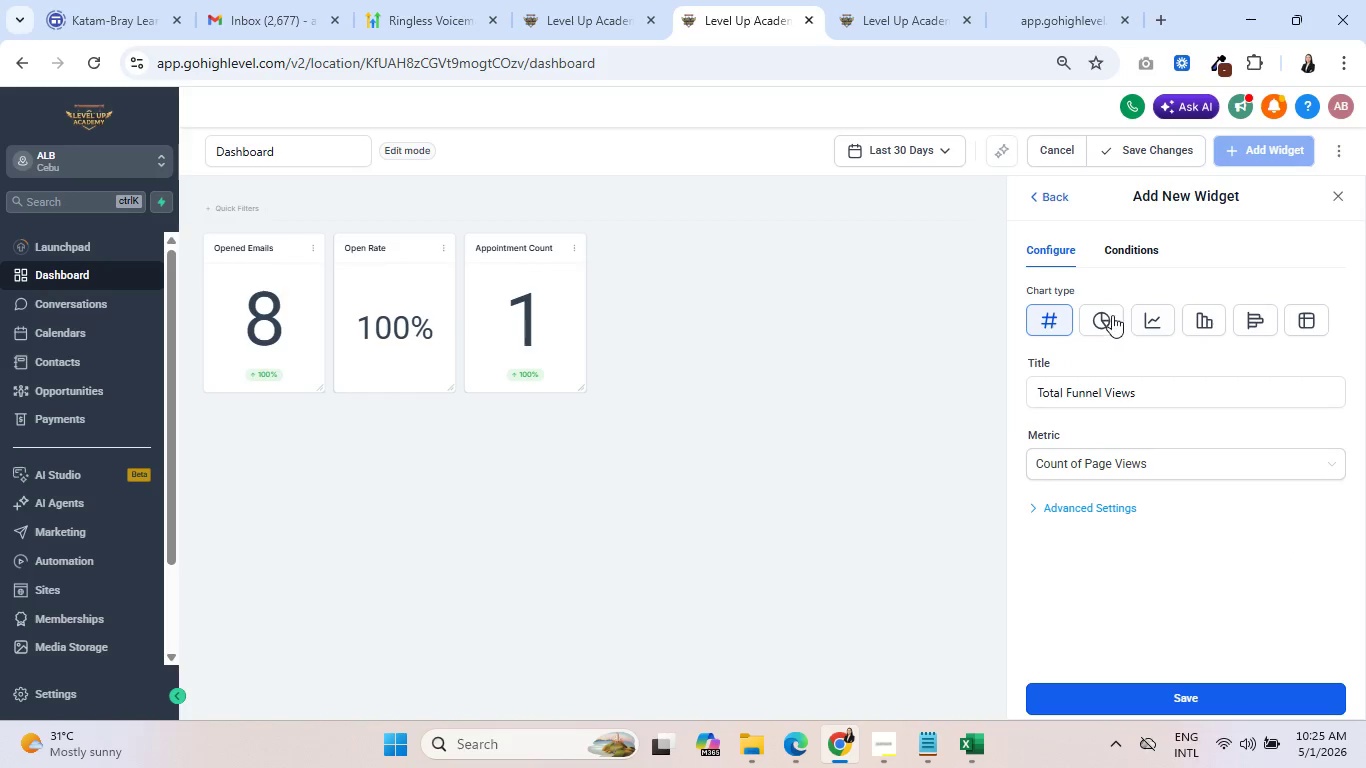 
left_click([1142, 244])
 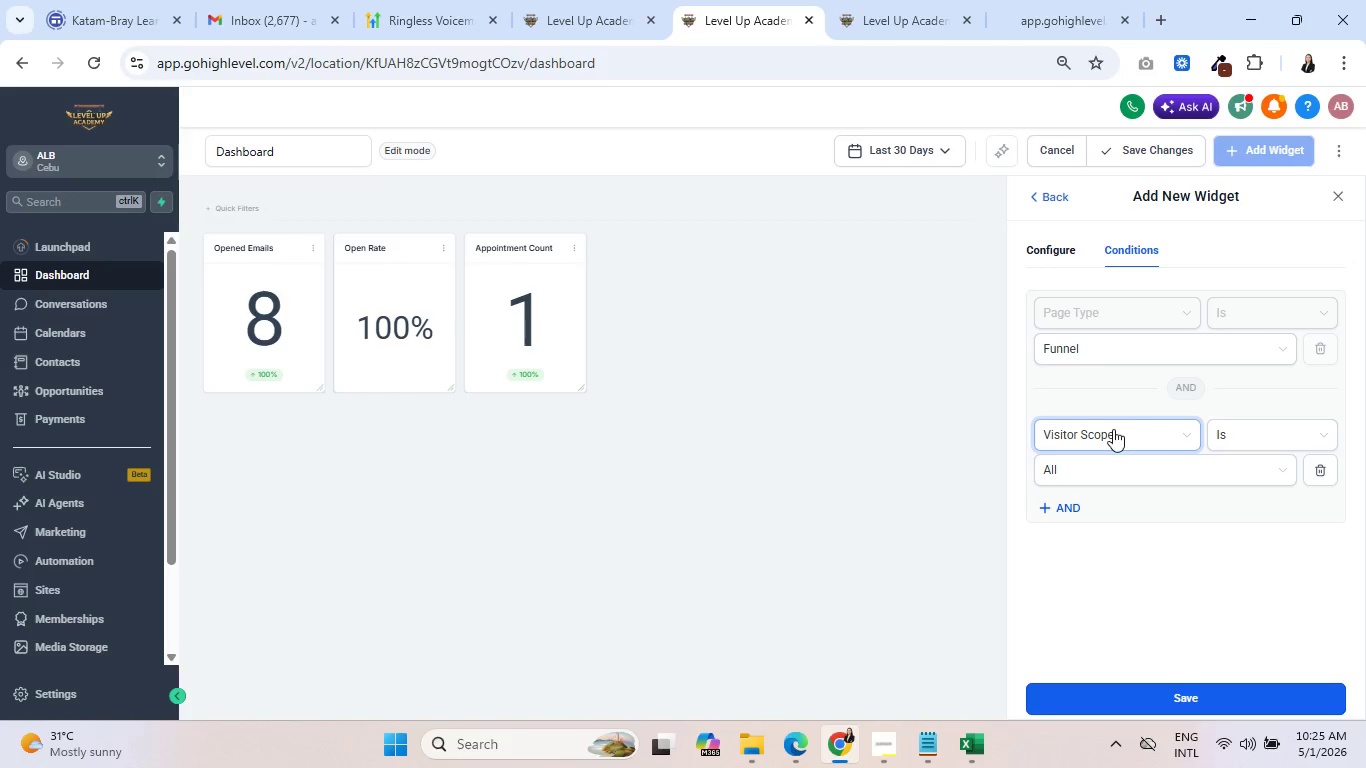 
left_click([1110, 316])
 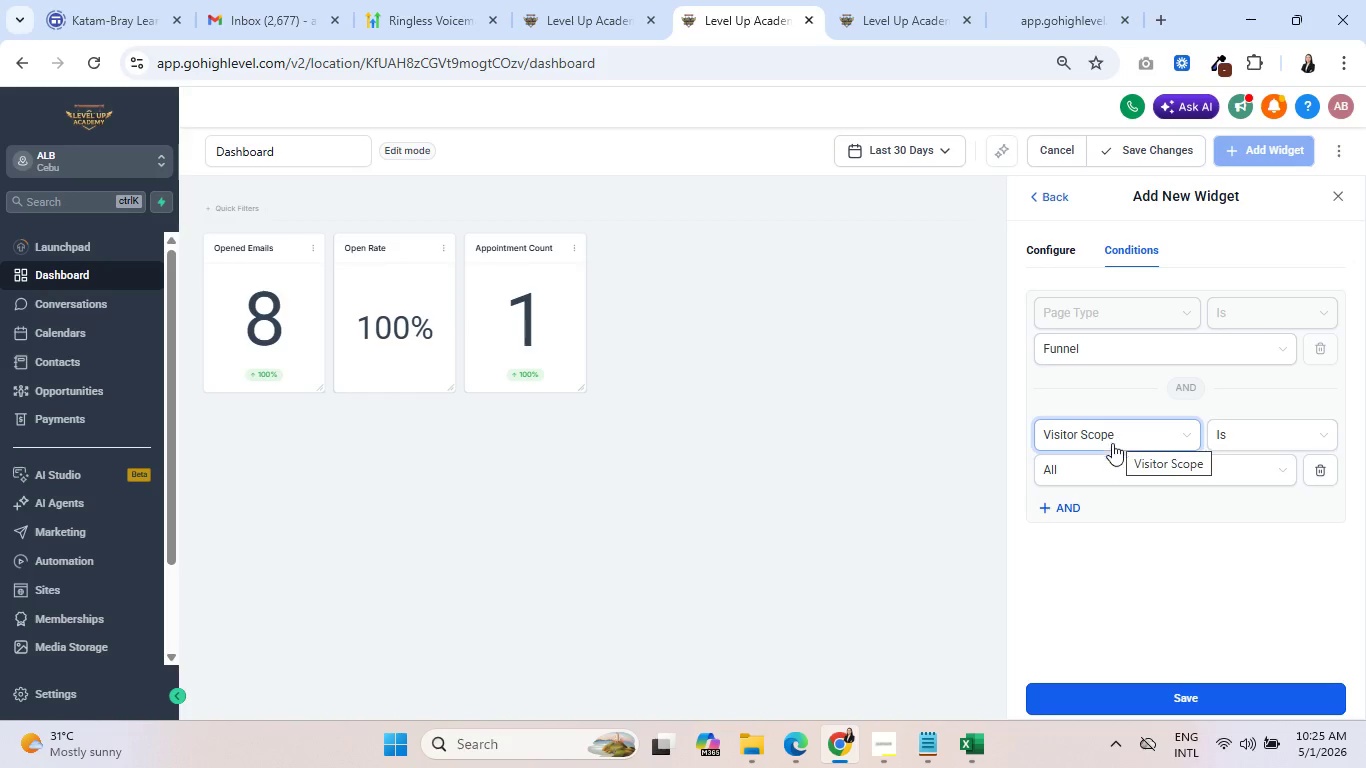 
left_click([1051, 503])
 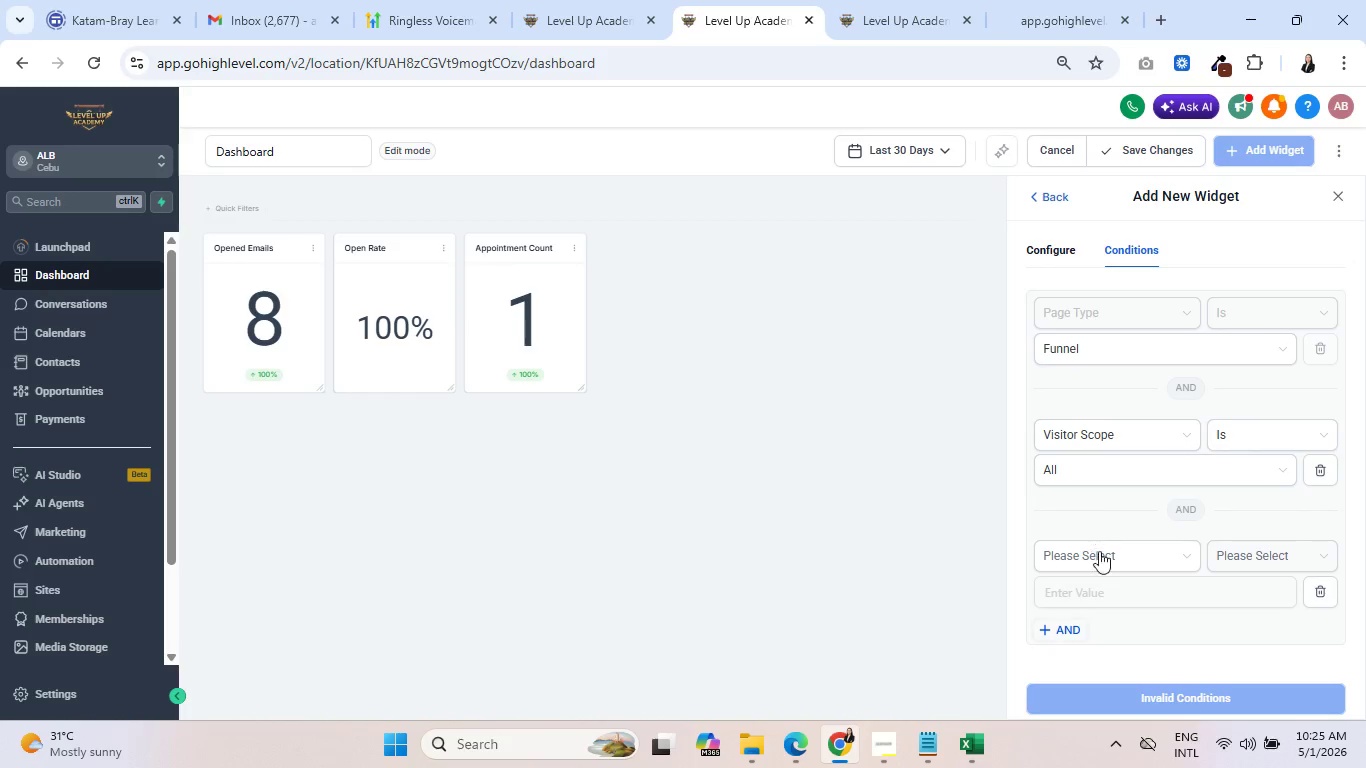 
left_click([1104, 559])
 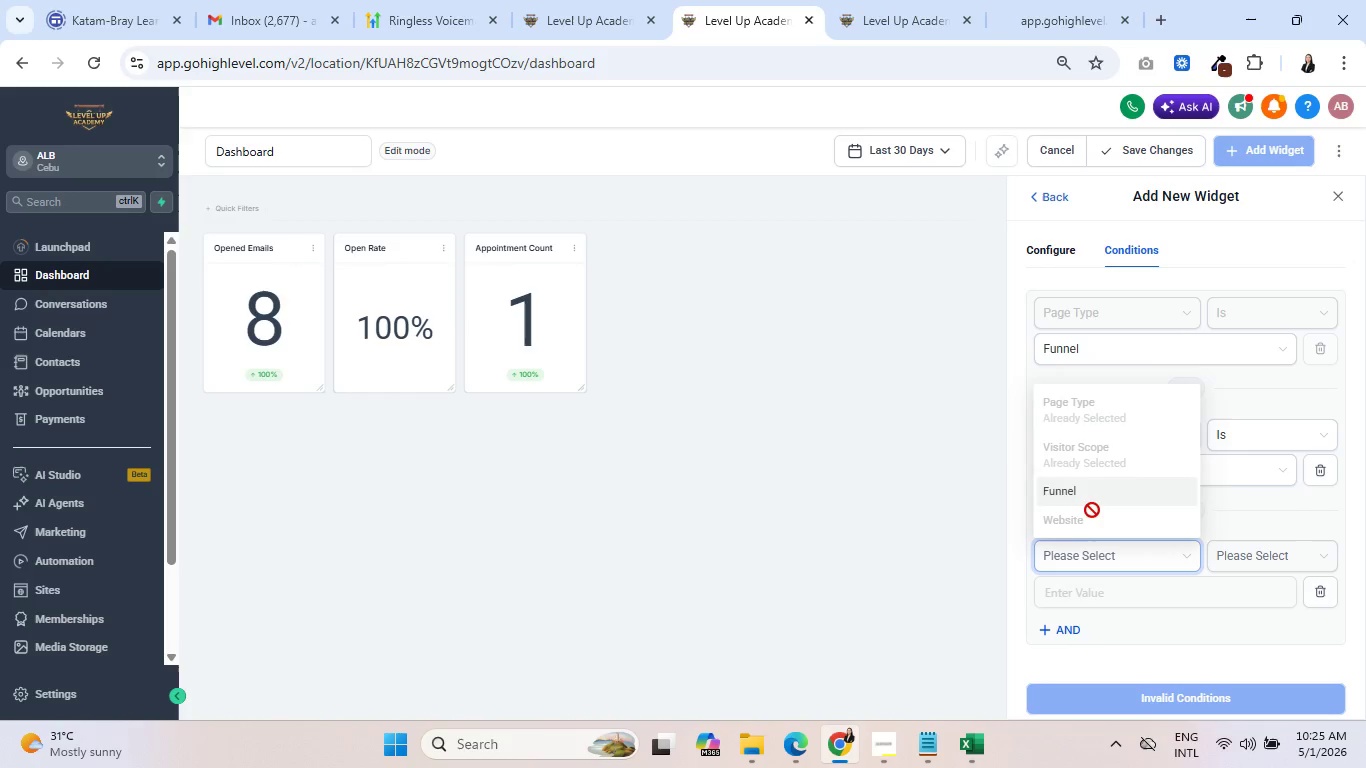 
left_click([1094, 506])
 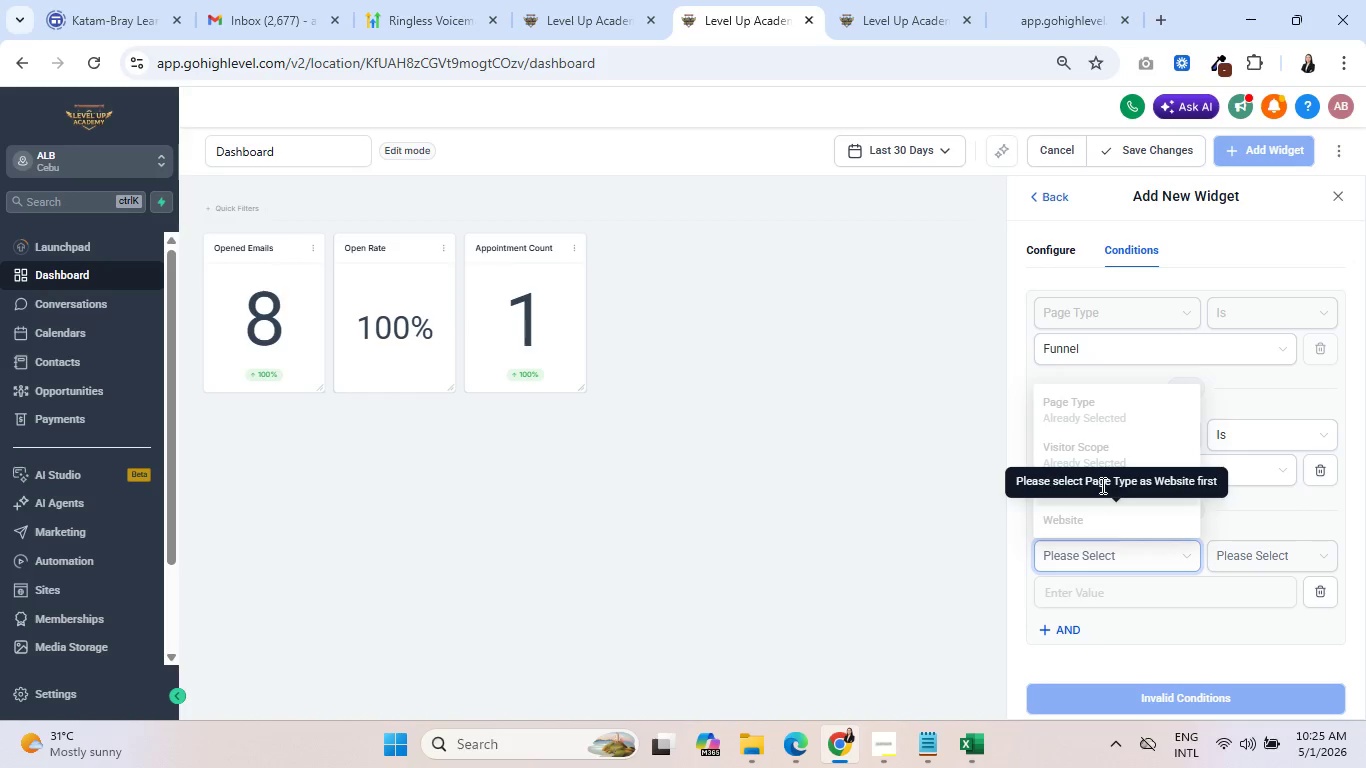 
left_click([1101, 485])
 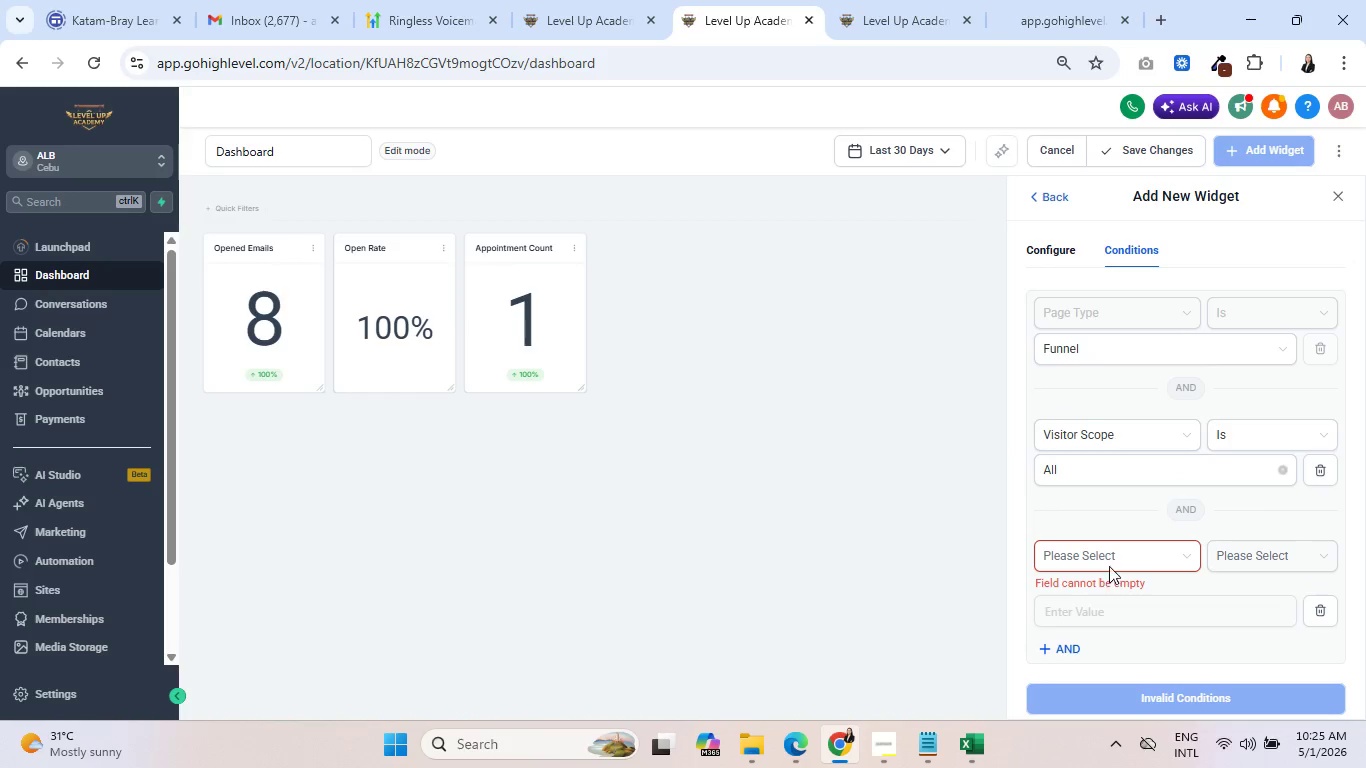 
left_click([1119, 548])
 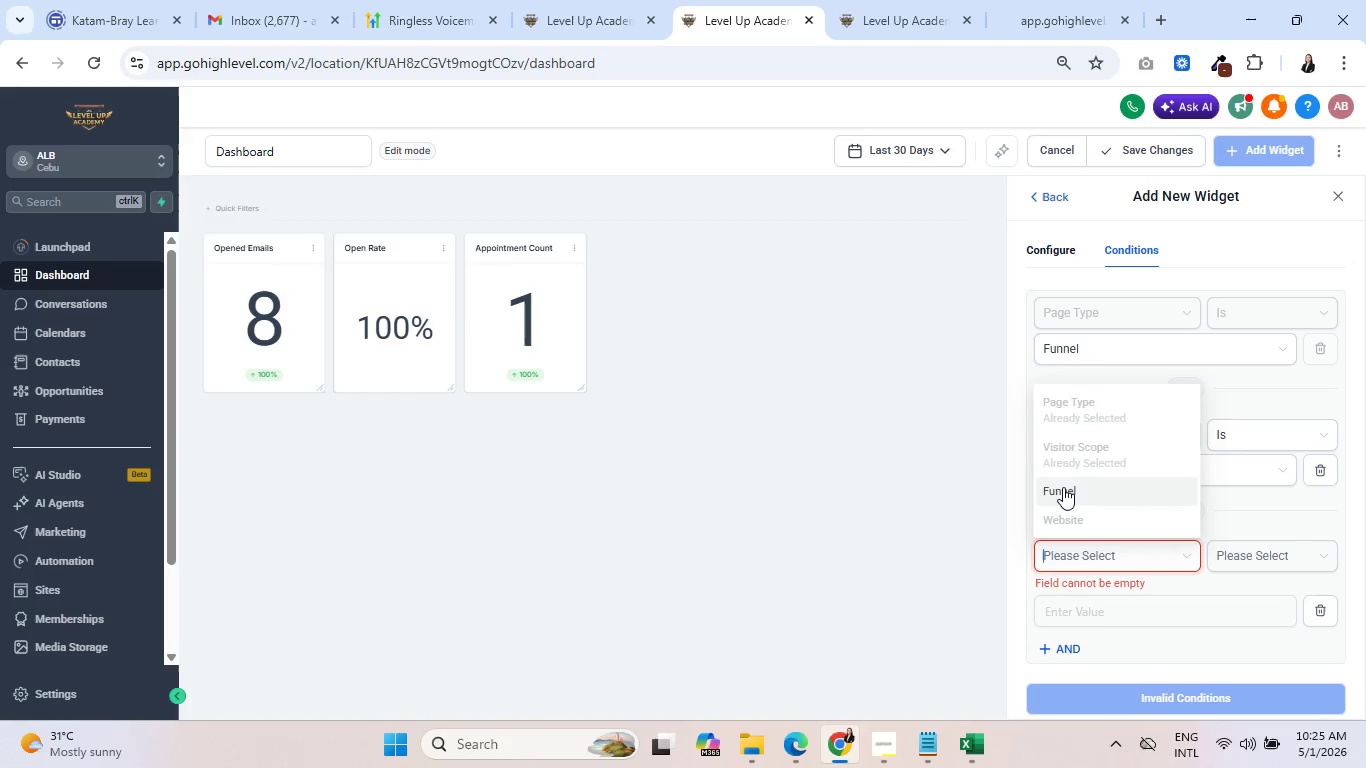 
left_click([1063, 487])
 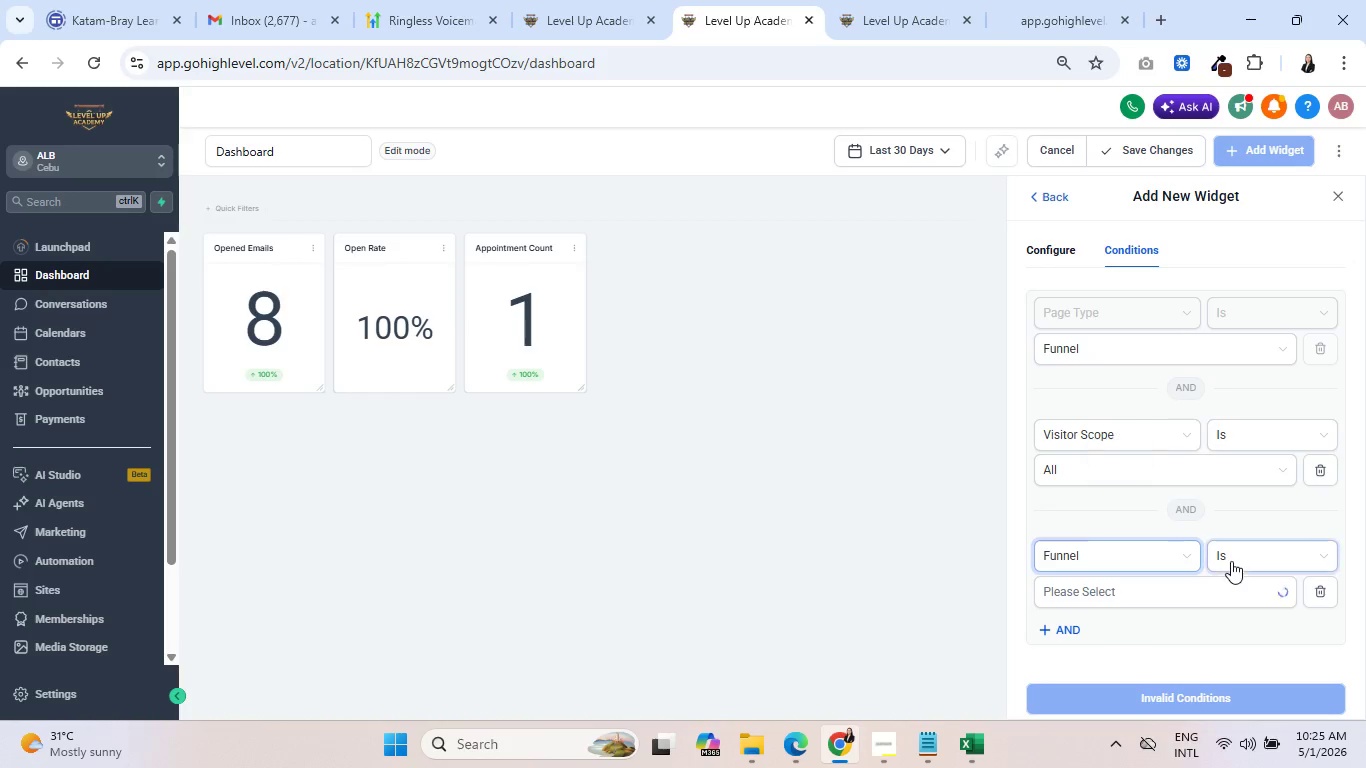 
left_click([1201, 592])
 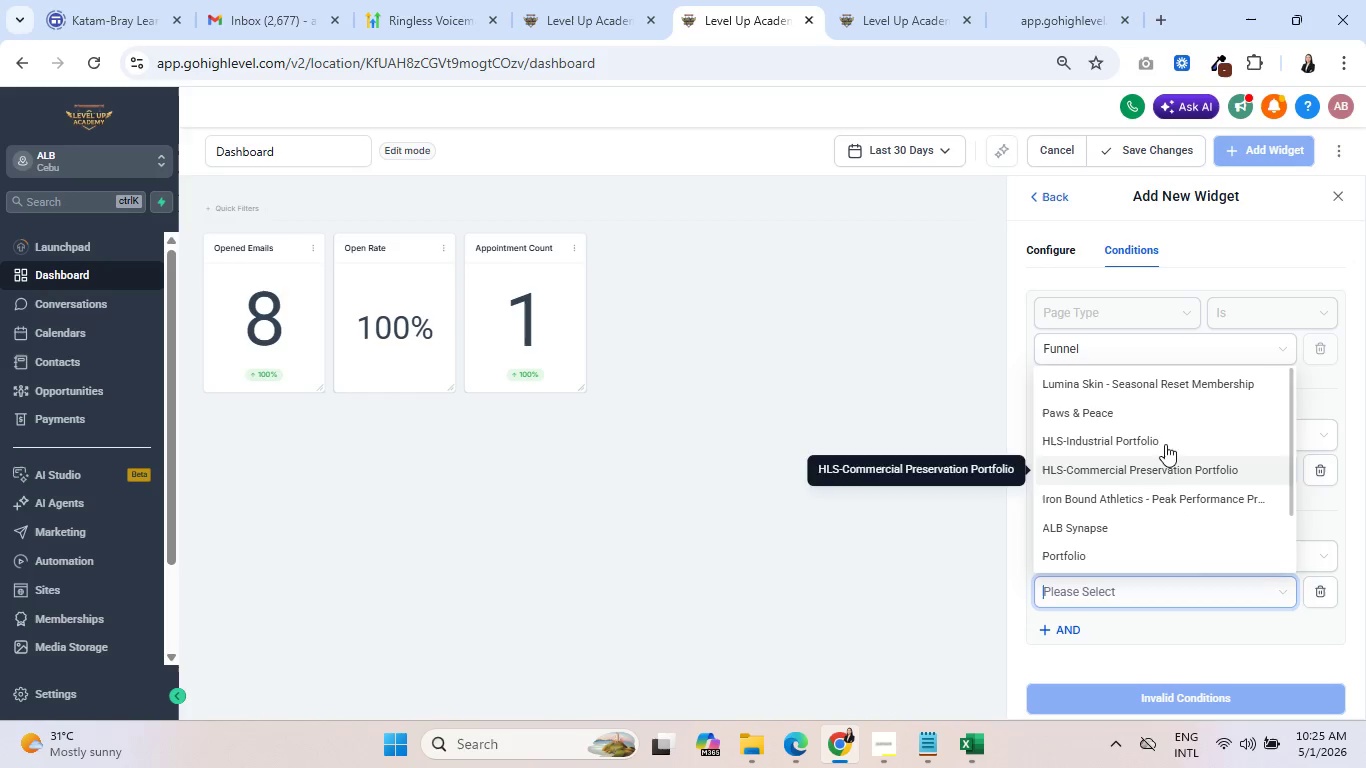 
left_click([1151, 393])
 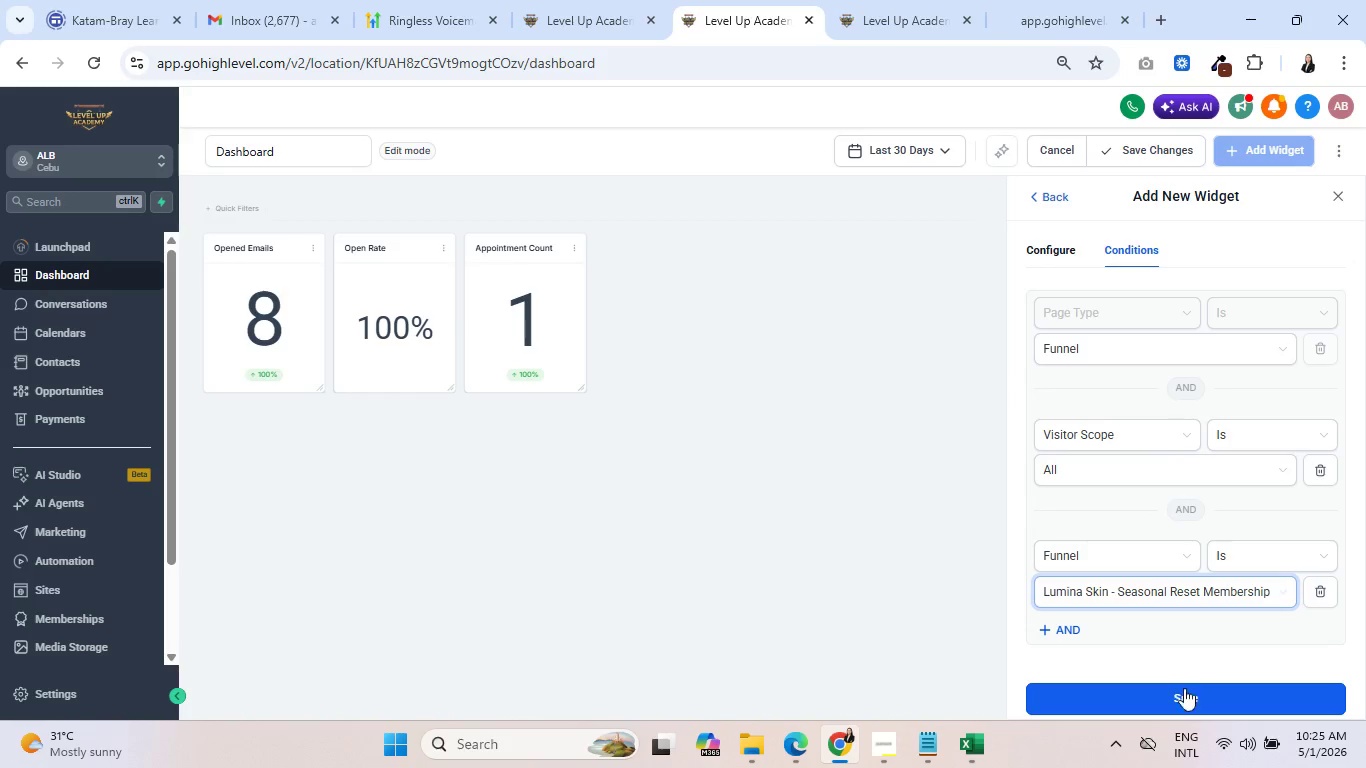 
left_click([1187, 694])
 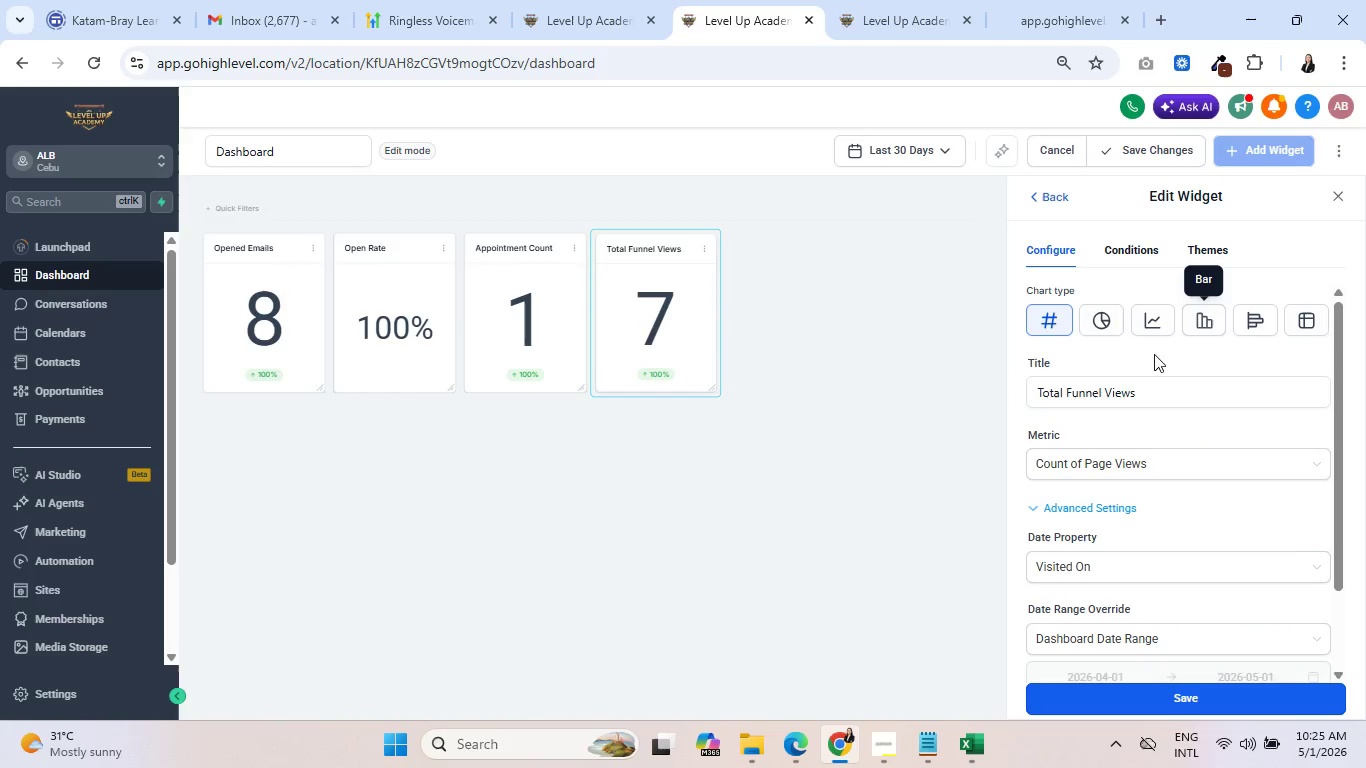 
left_click([1339, 192])
 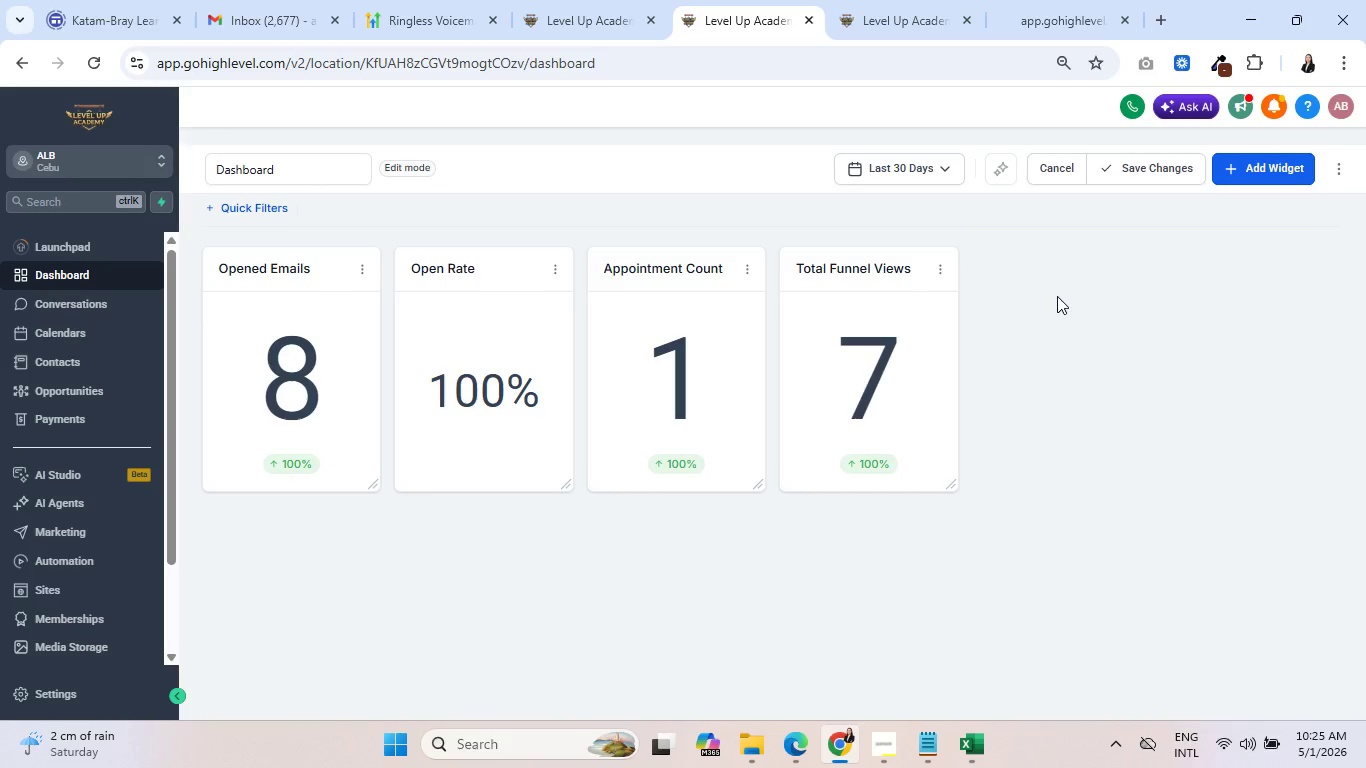 
wait(9.75)
 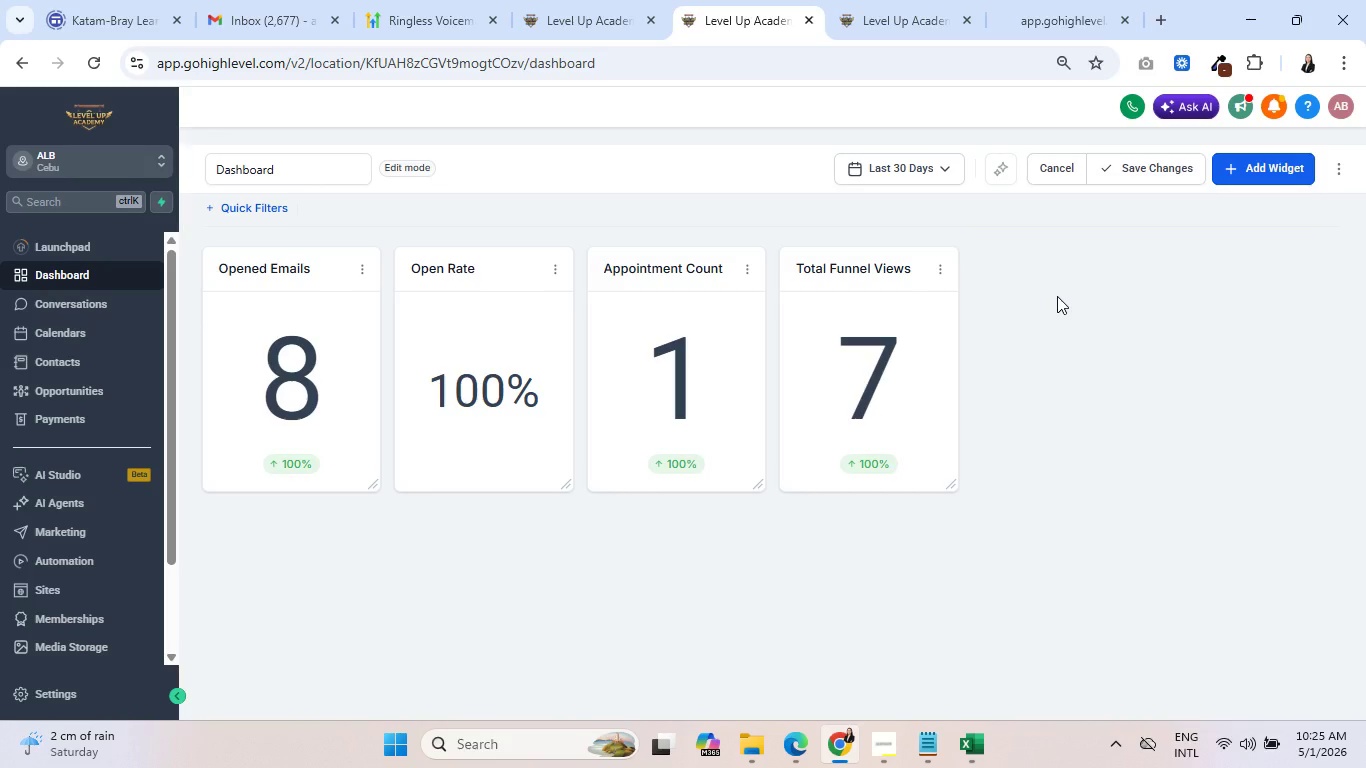 
left_click([881, 737])
 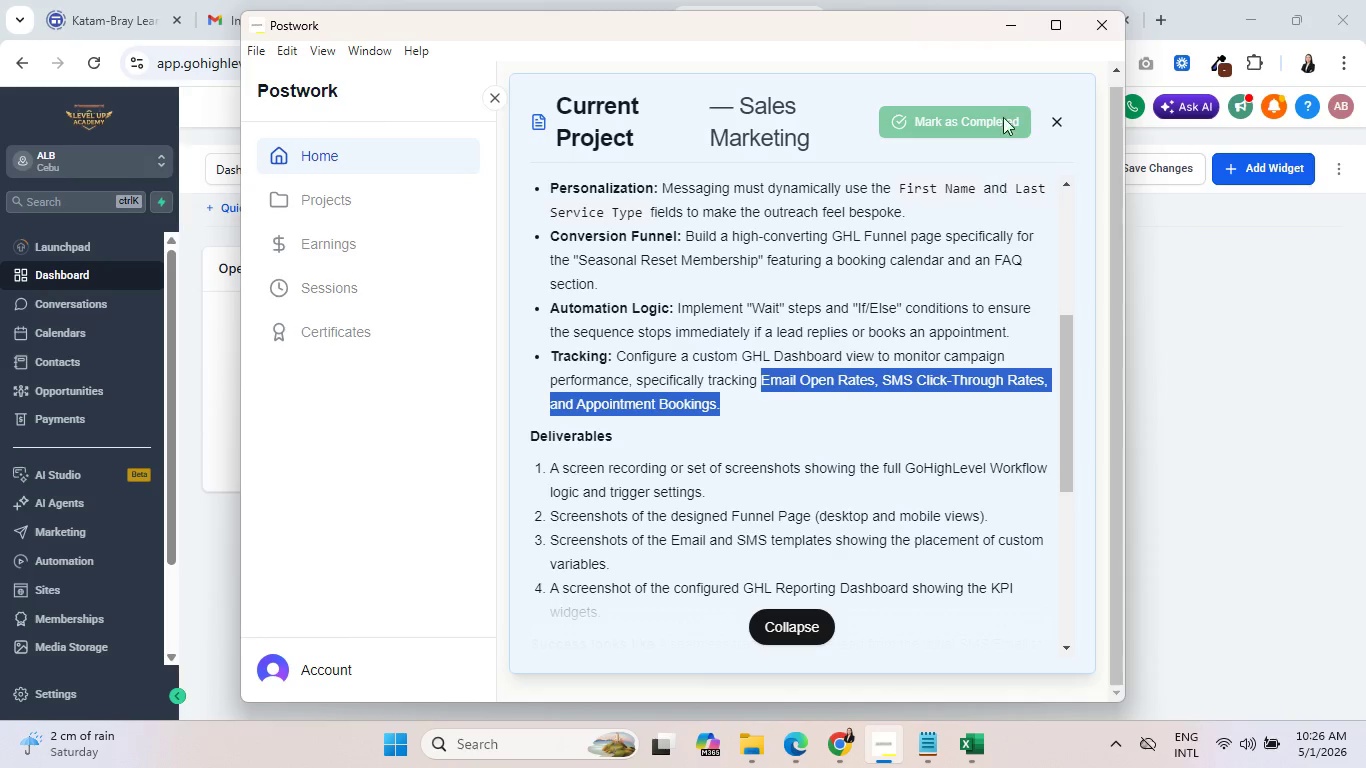 
wait(6.72)
 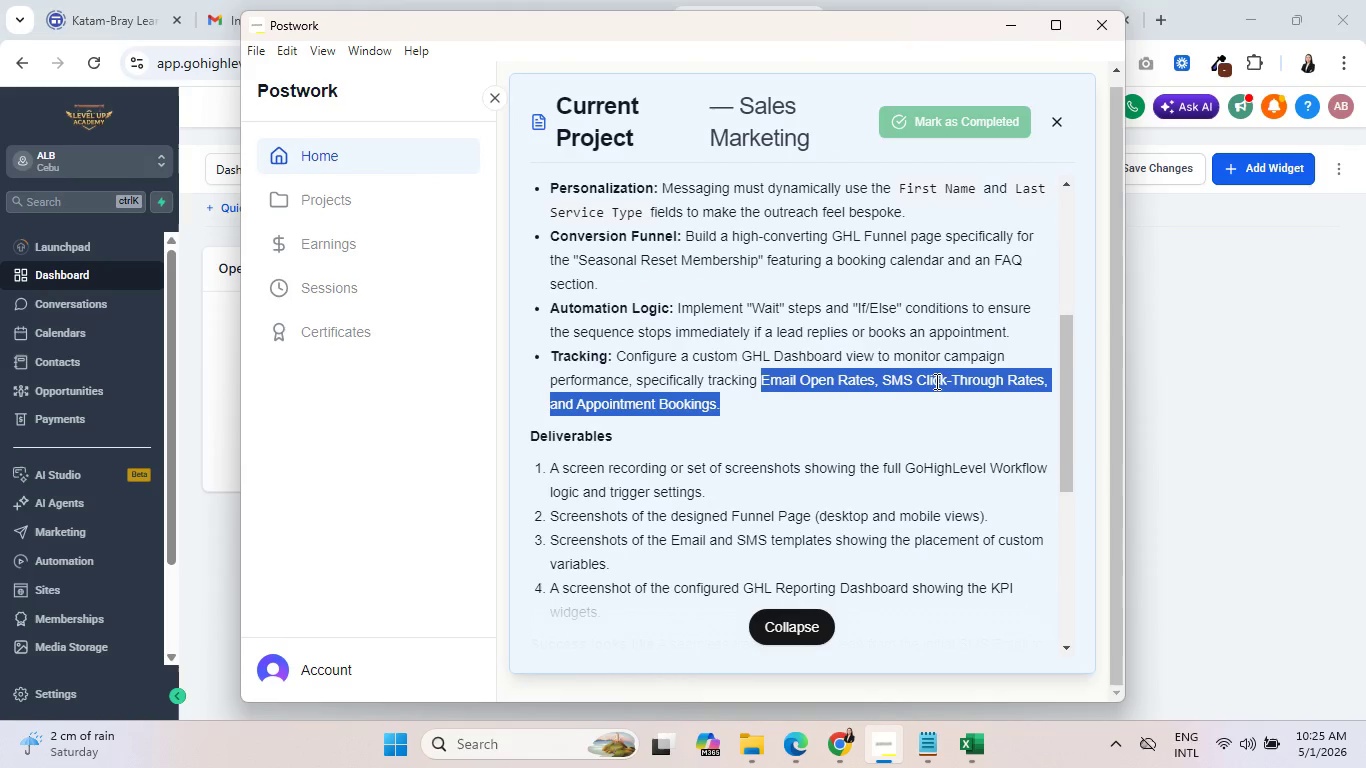 
left_click([1006, 22])
 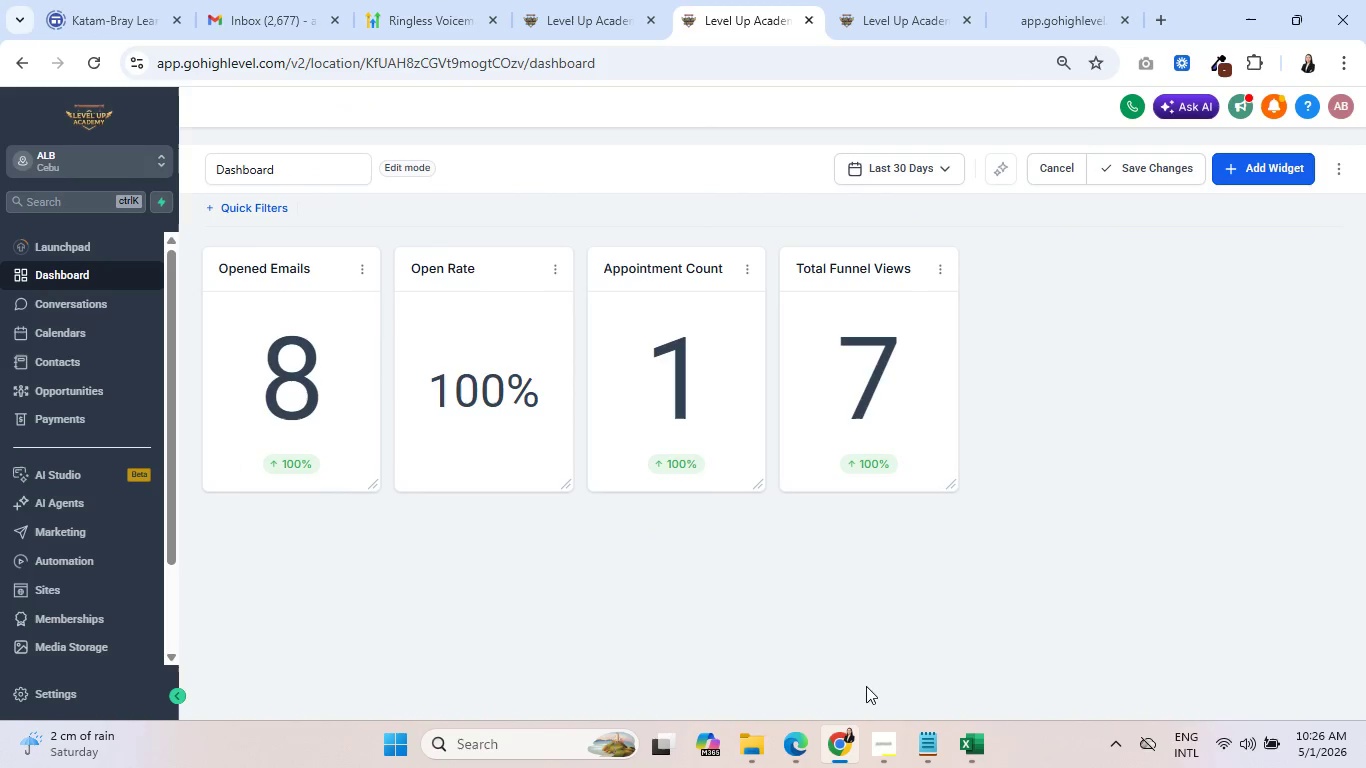 
left_click([891, 756])